 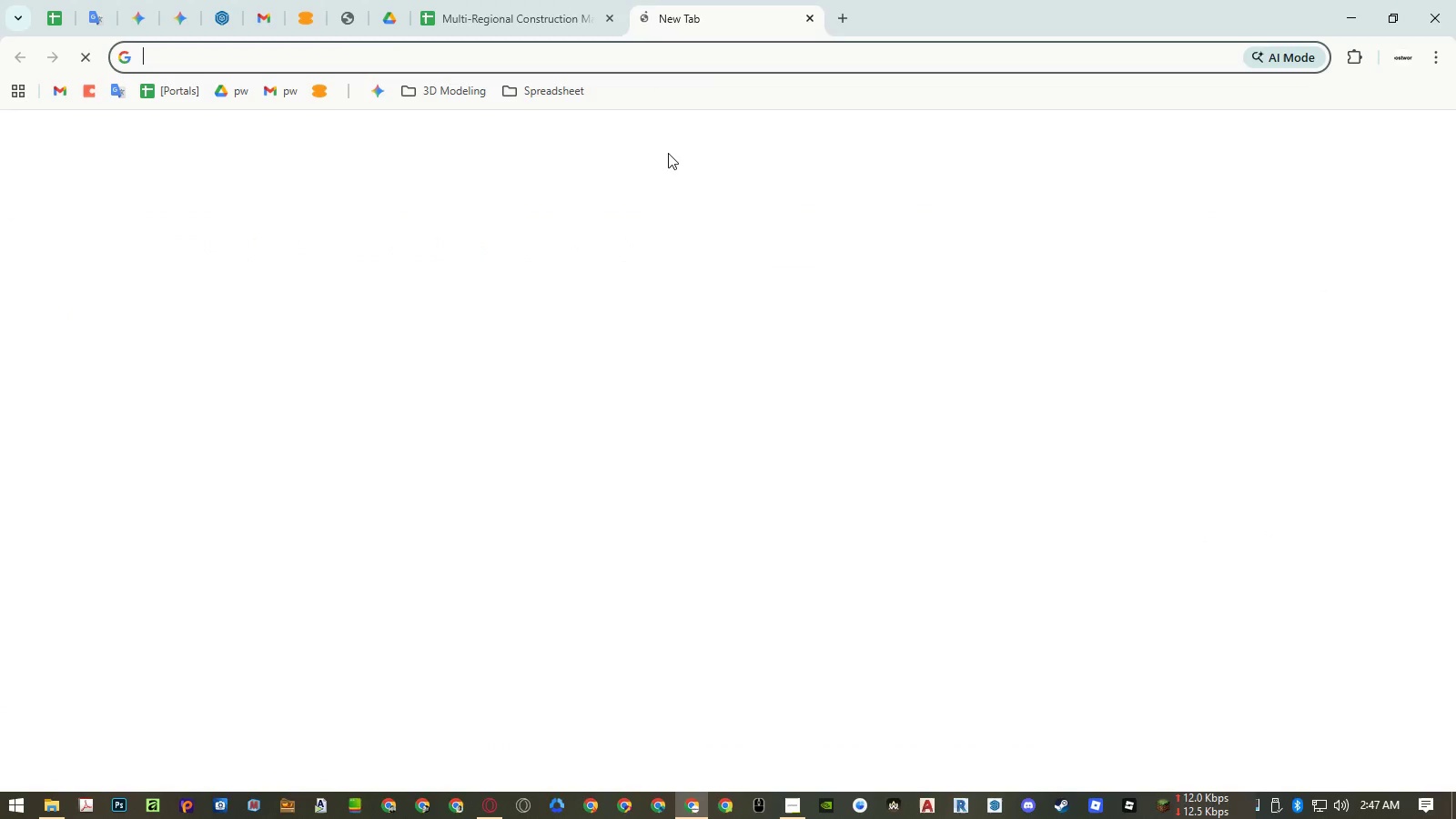 
key(Control+ControlLeft)
 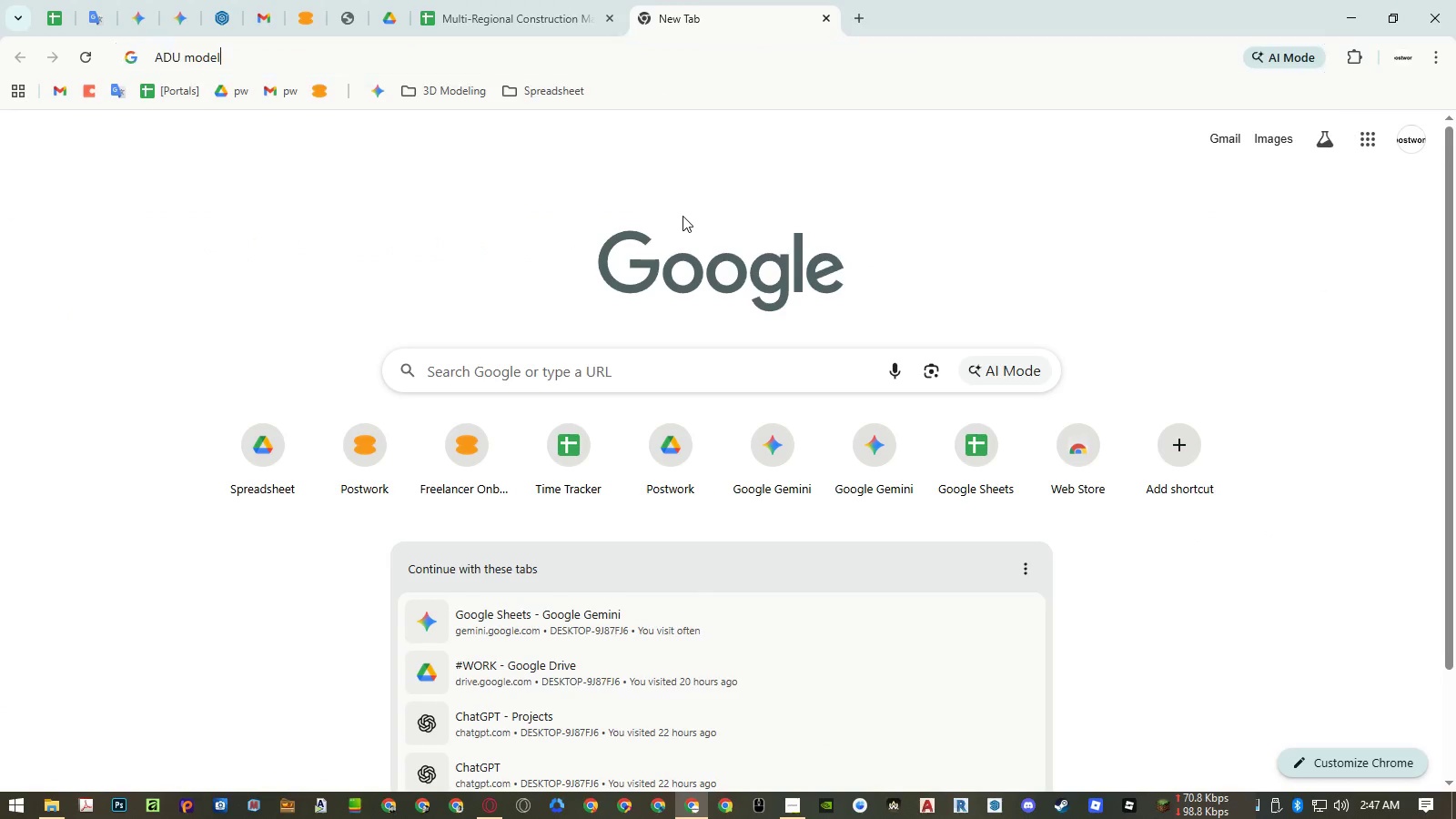 
key(Control+V)
 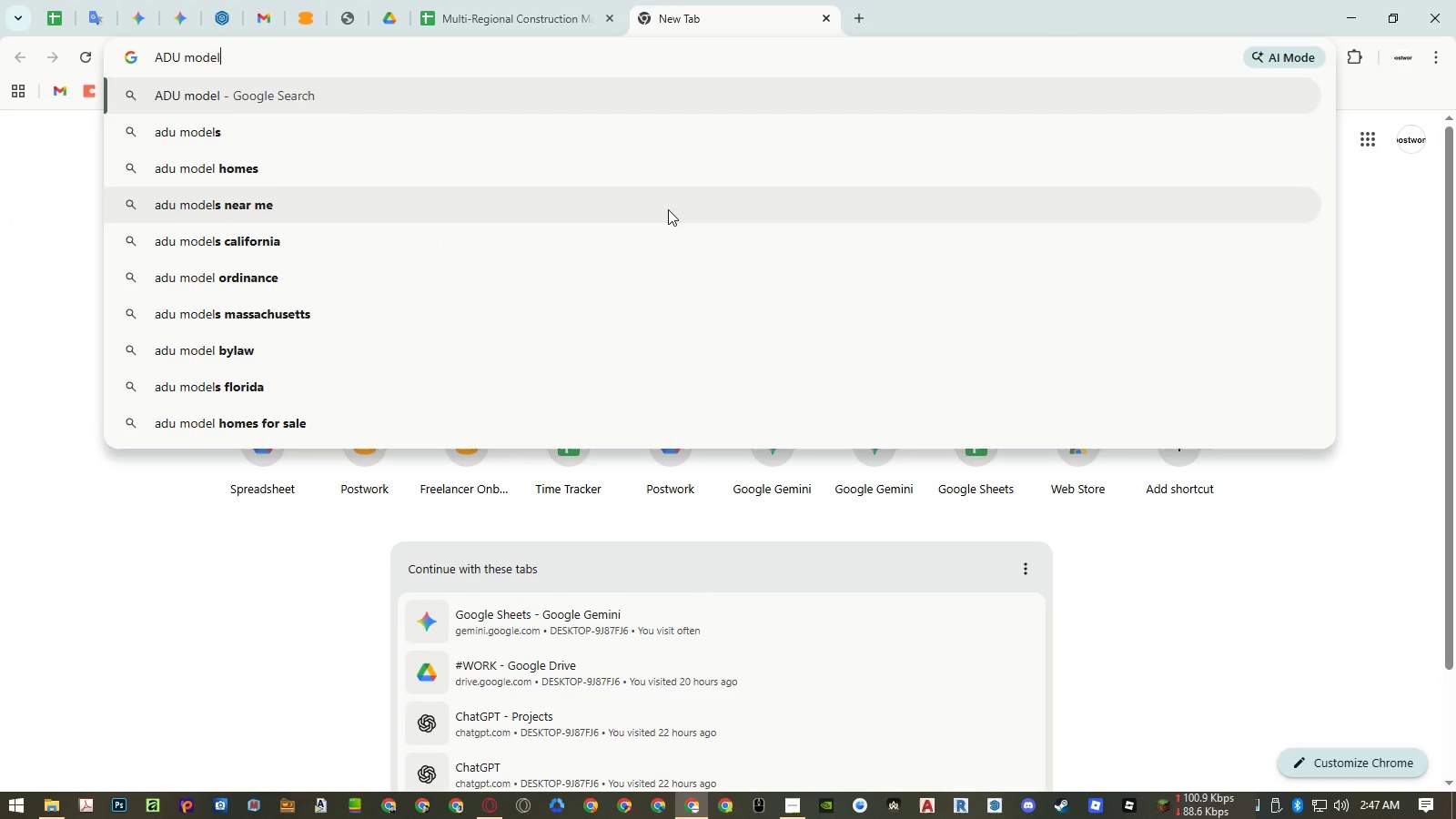 
key(Enter)
 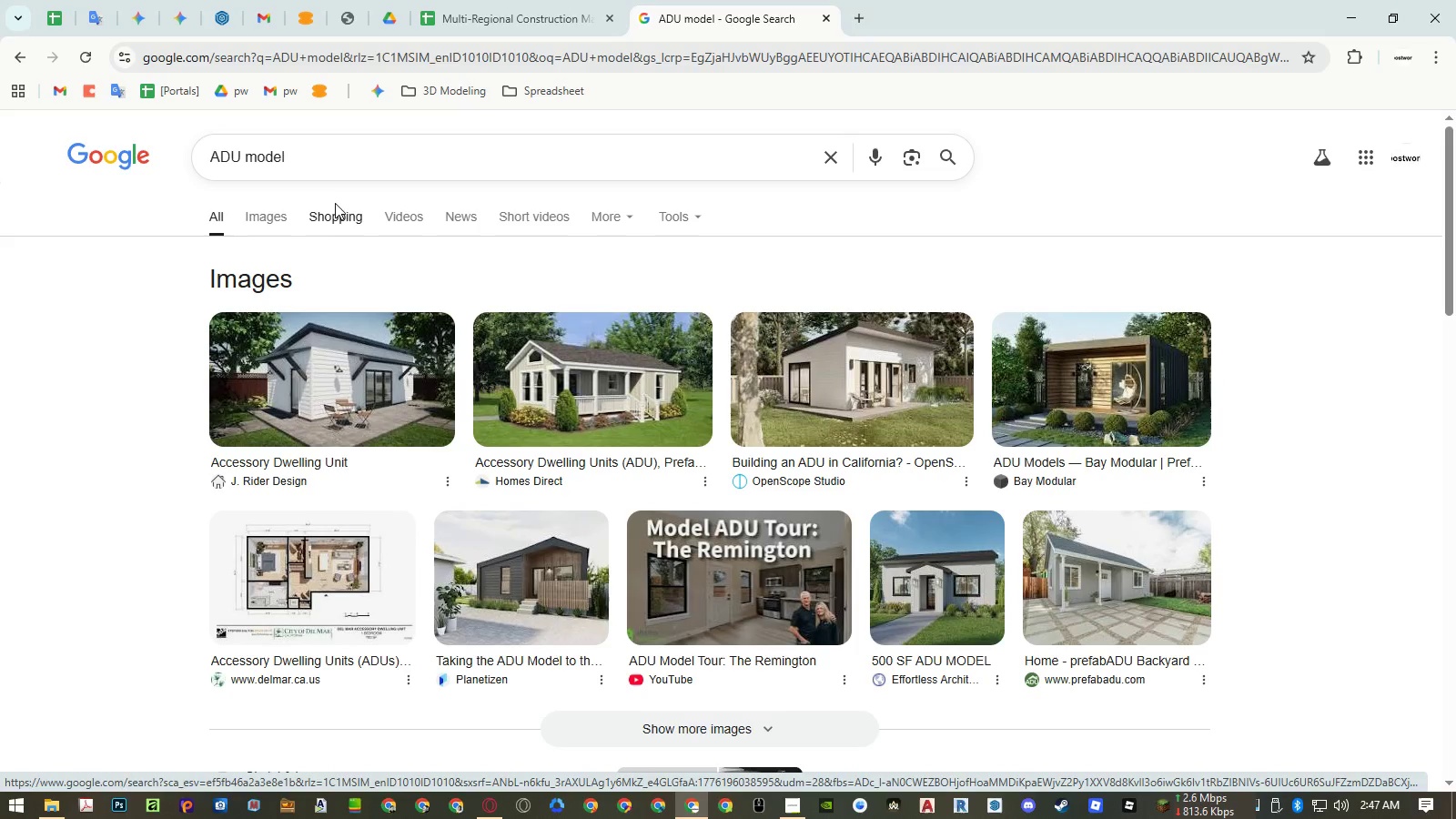 
wait(5.92)
 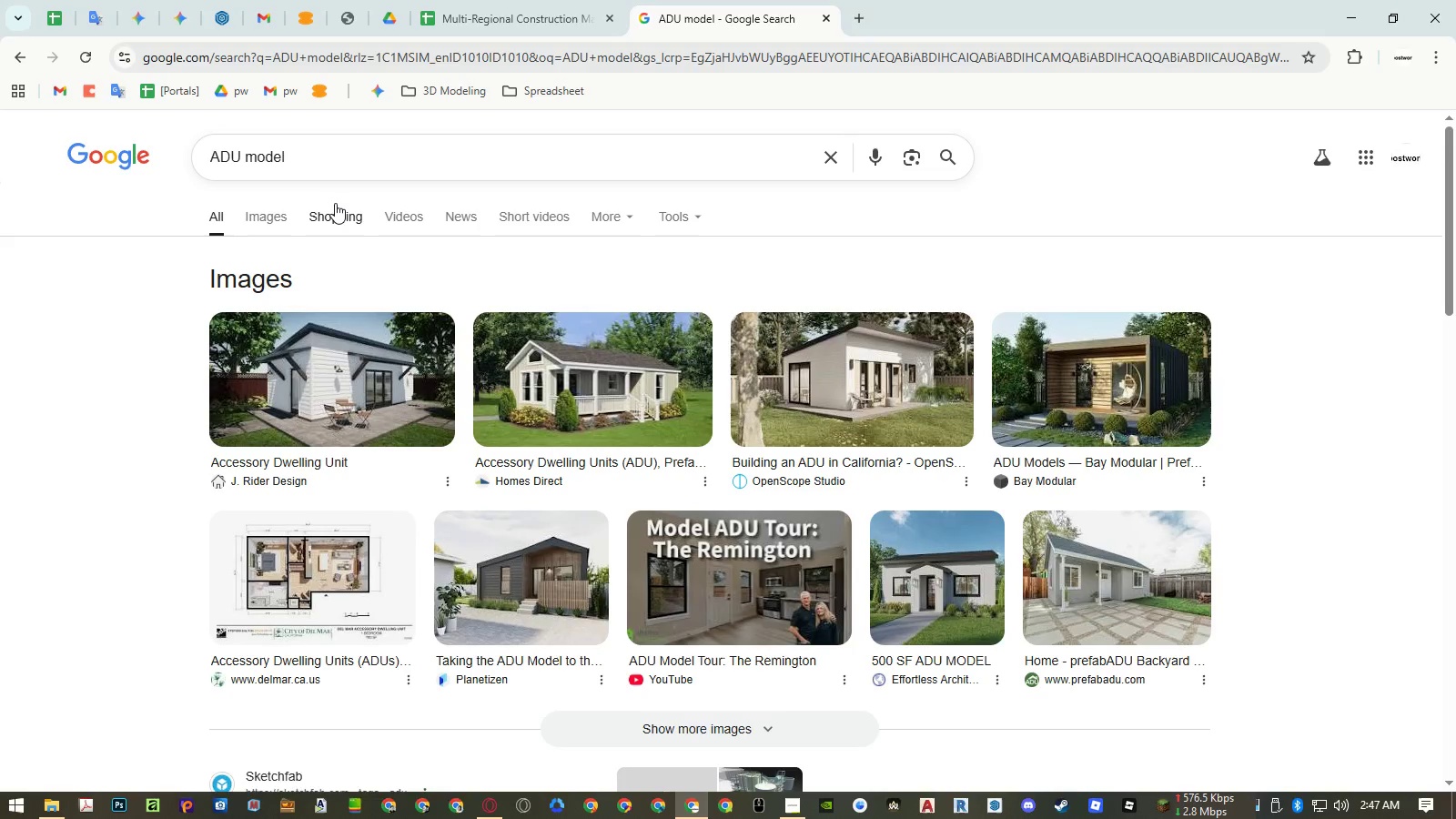 
scroll: coordinate [335, 203], scroll_direction: down, amount: 4.0
 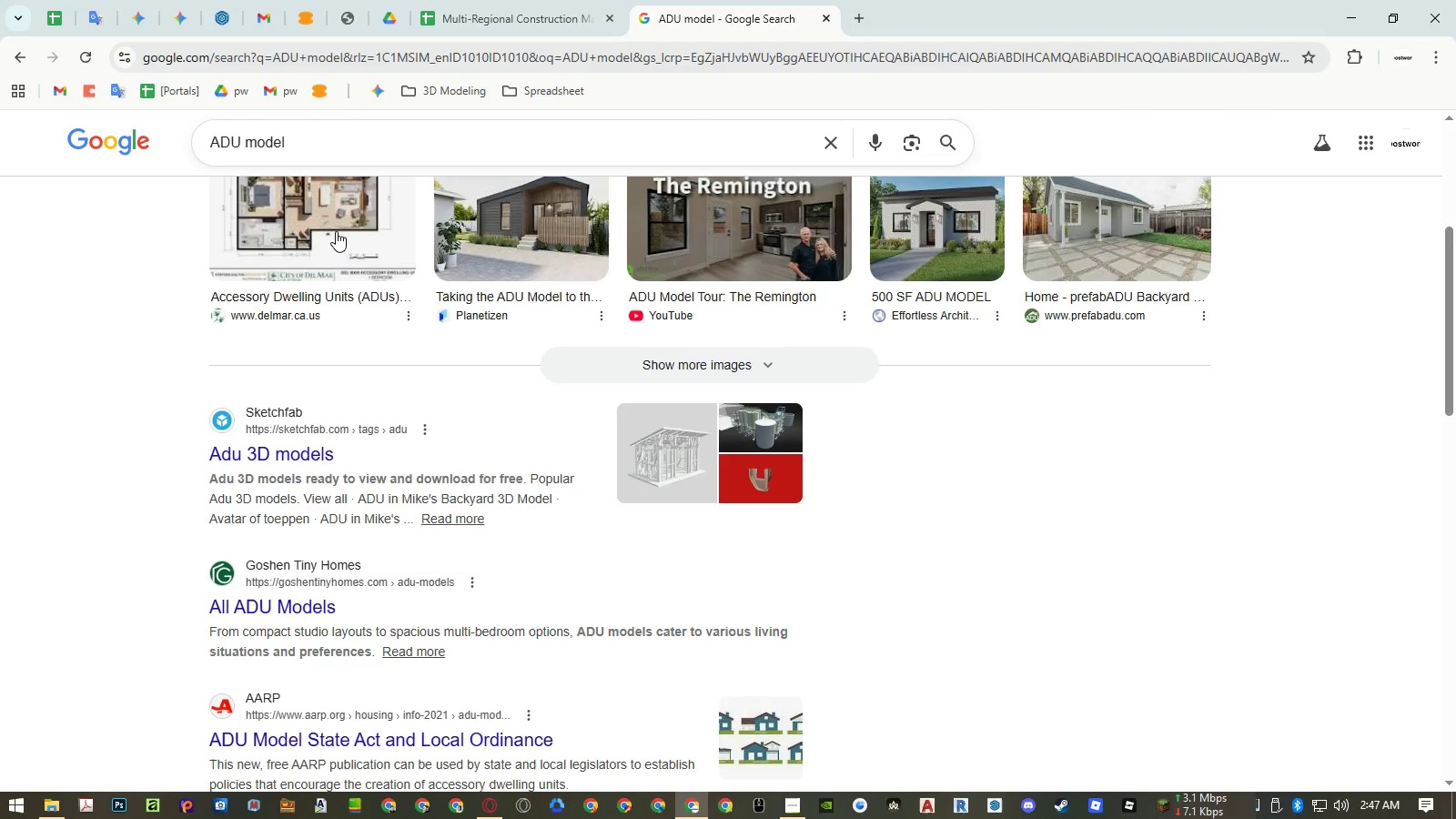 
wait(12.95)
 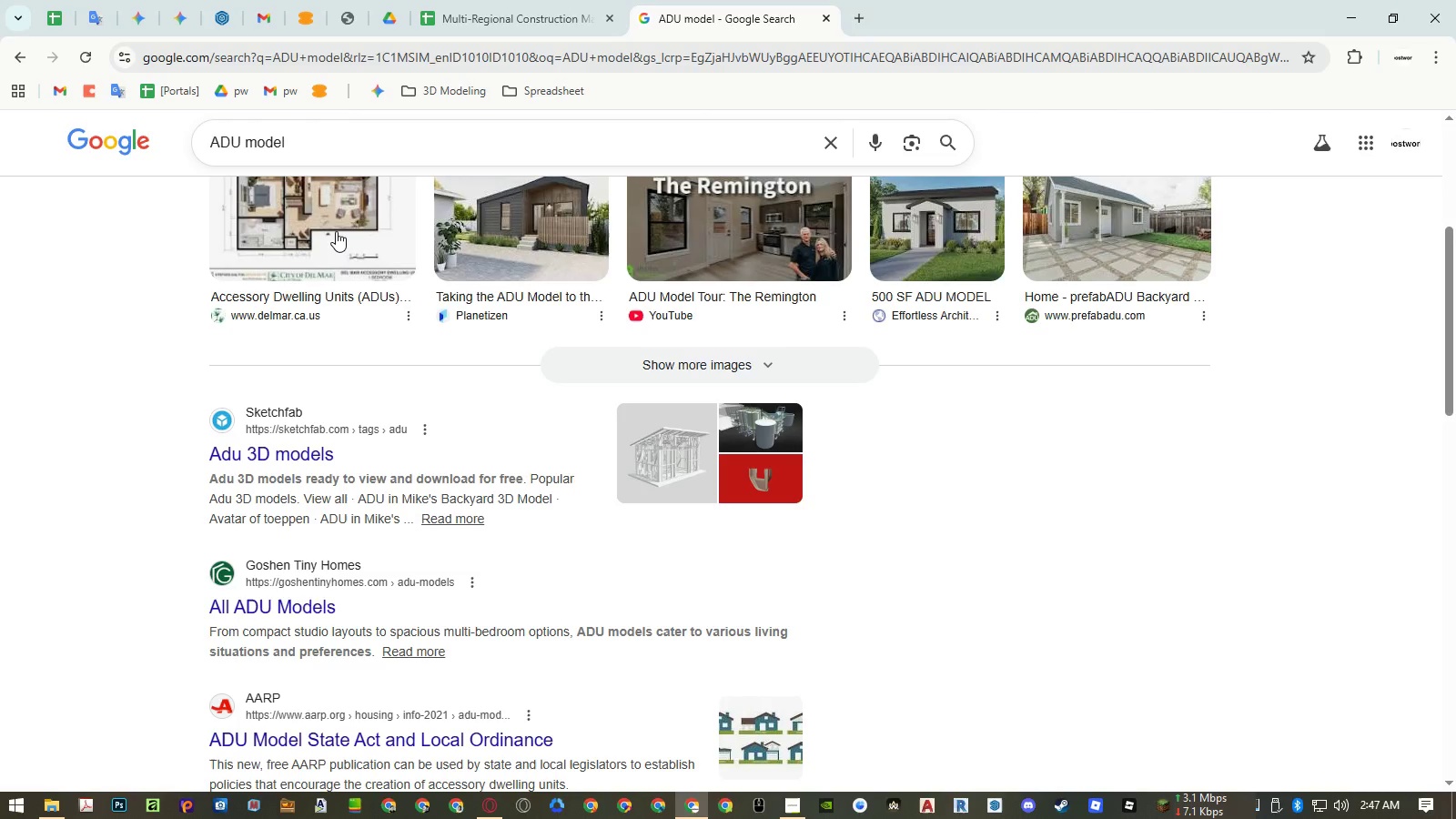 
left_click([471, 19])
 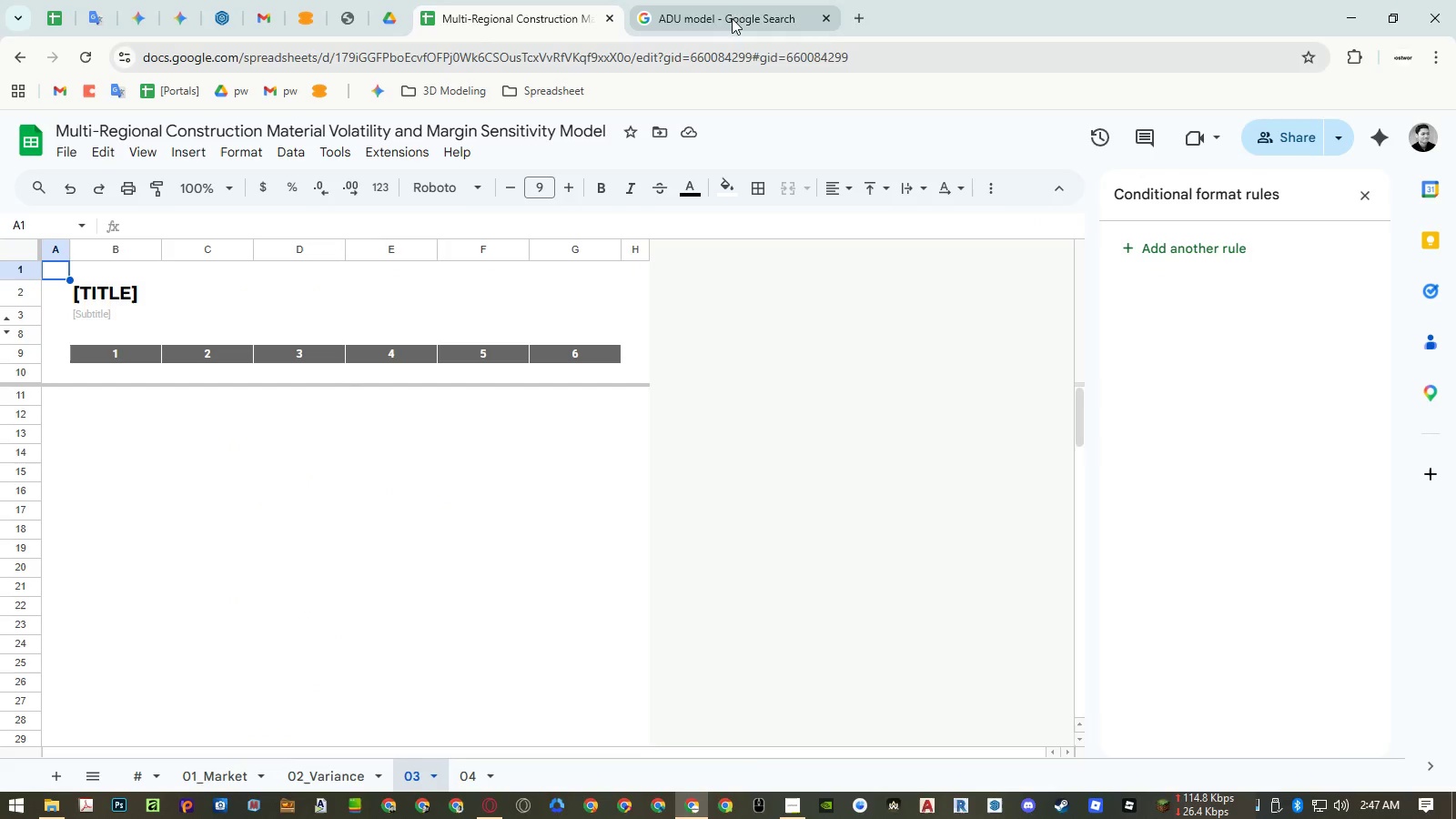 
middle_click([733, 13])
 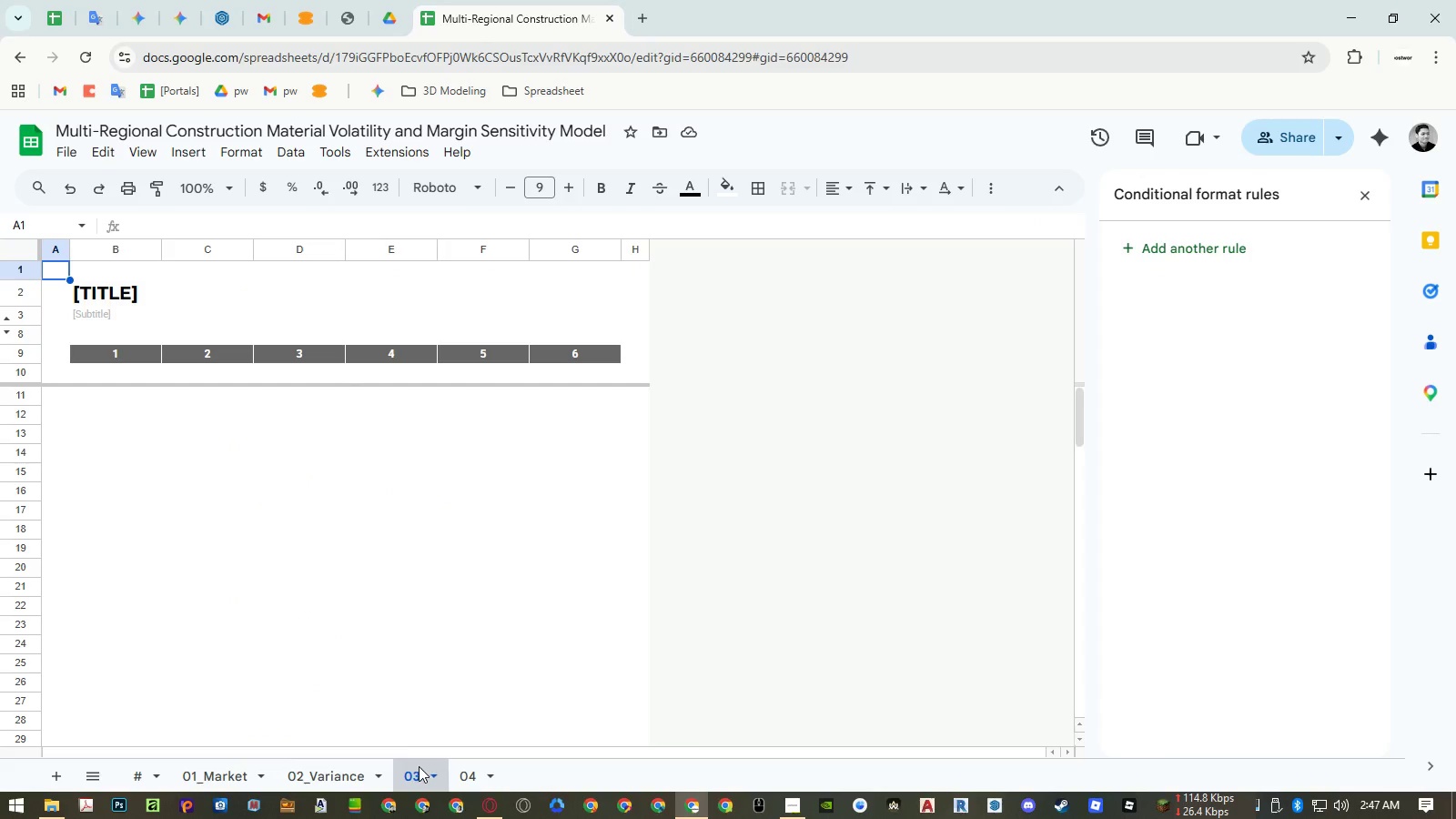 
double_click([419, 771])
 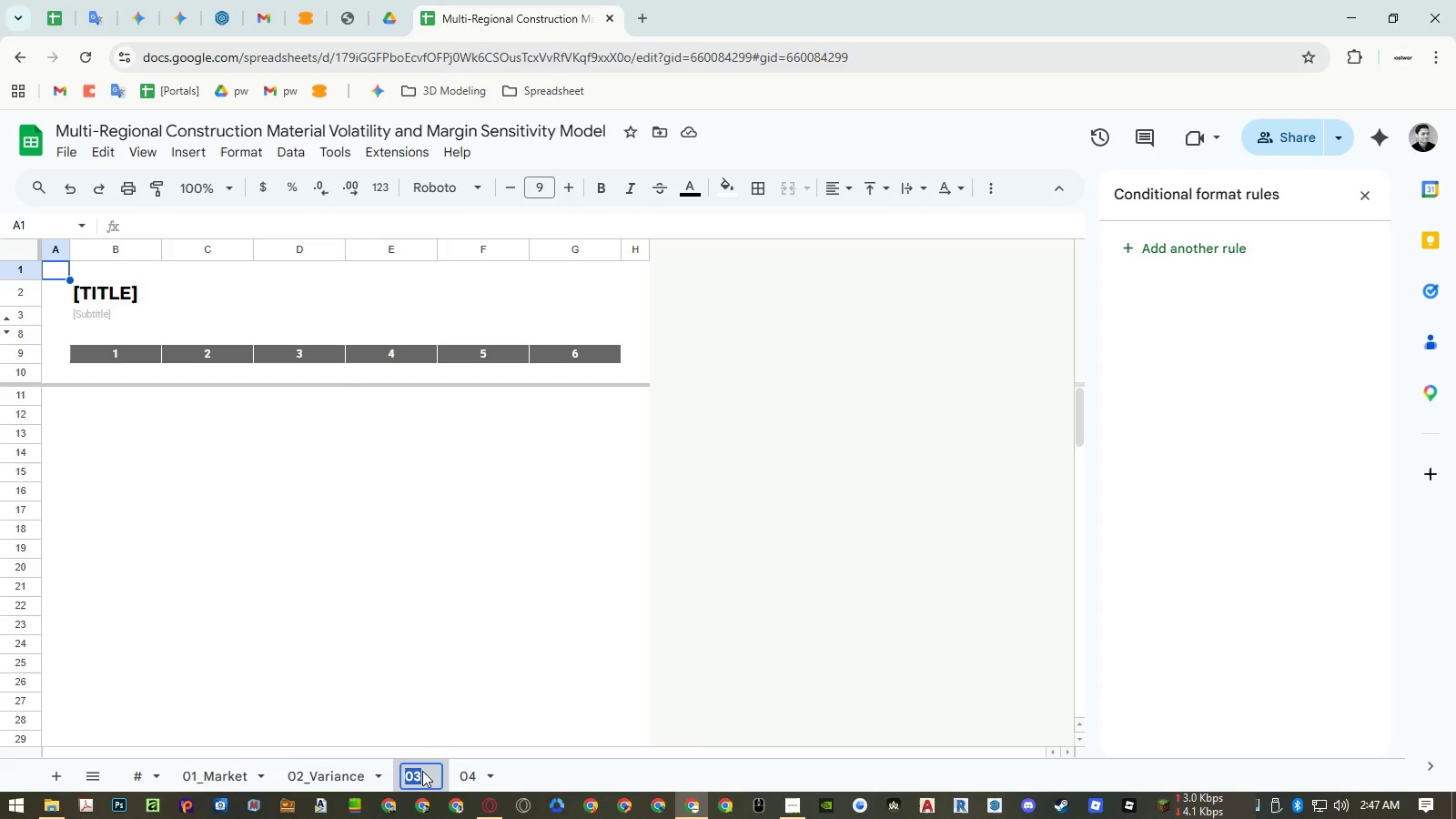 
triple_click([424, 772])
 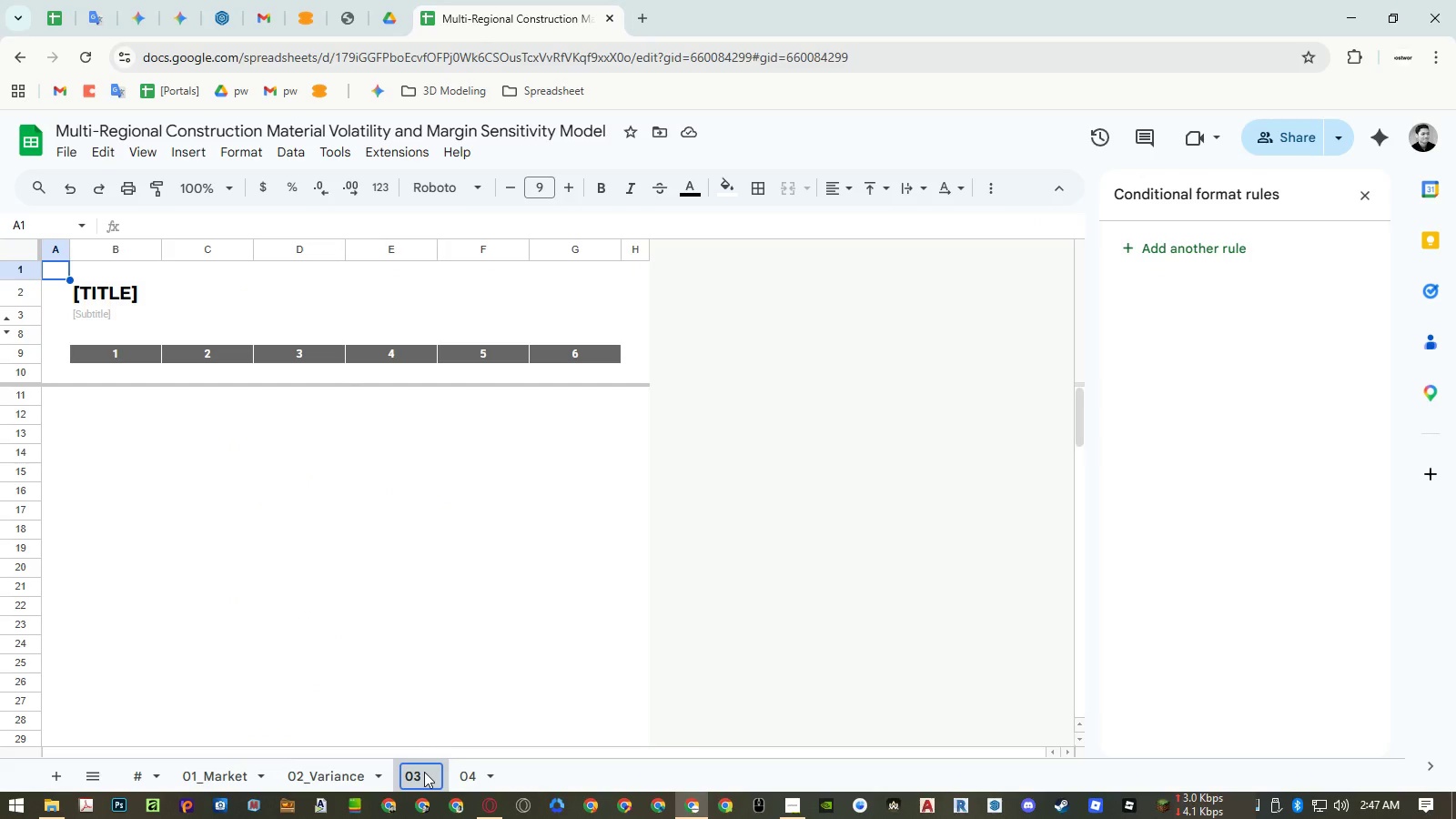 
hold_key(key=ShiftRight, duration=0.31)
 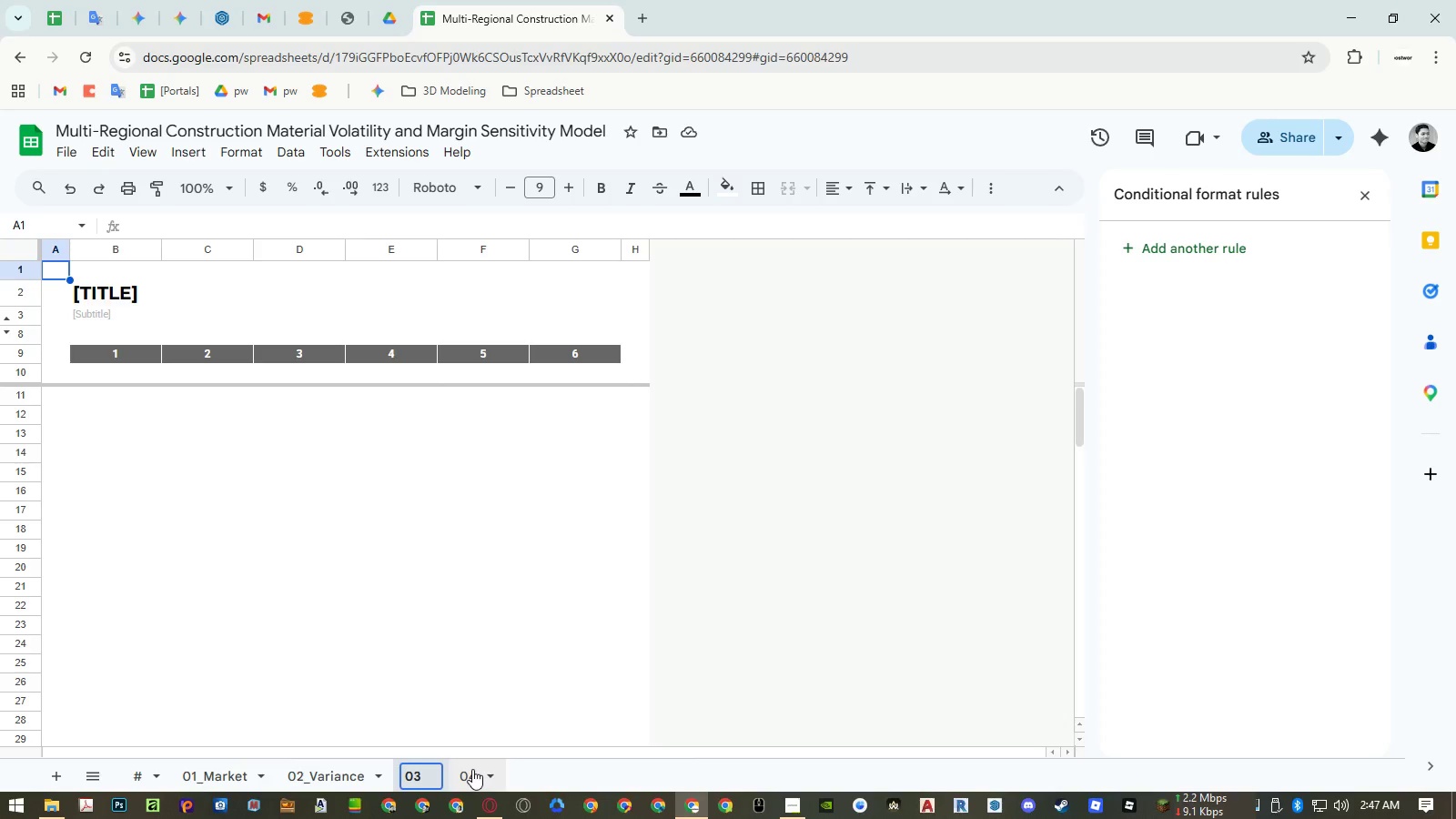 
key(Shift+Minus)
 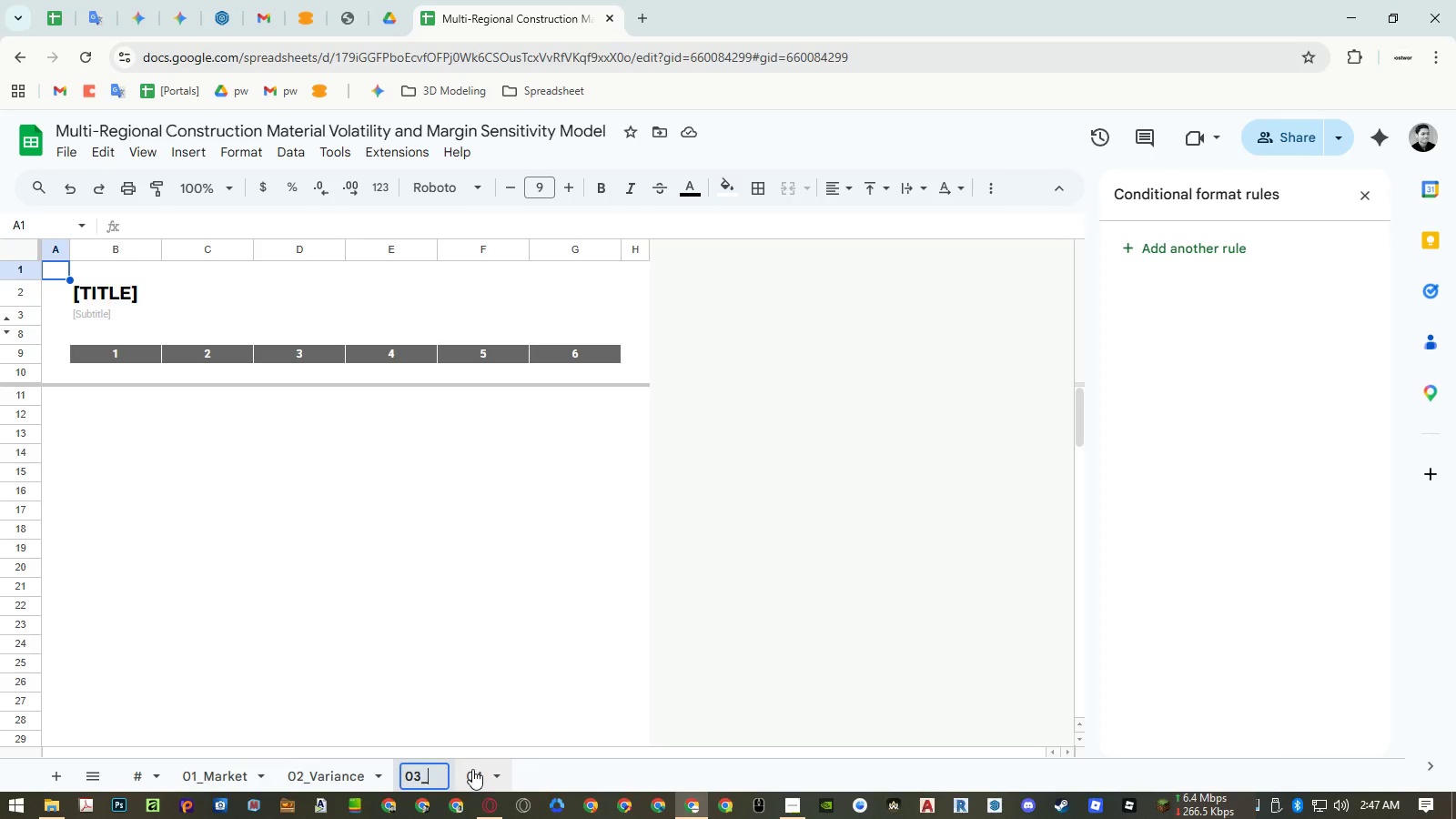 
key(Control+ControlLeft)
 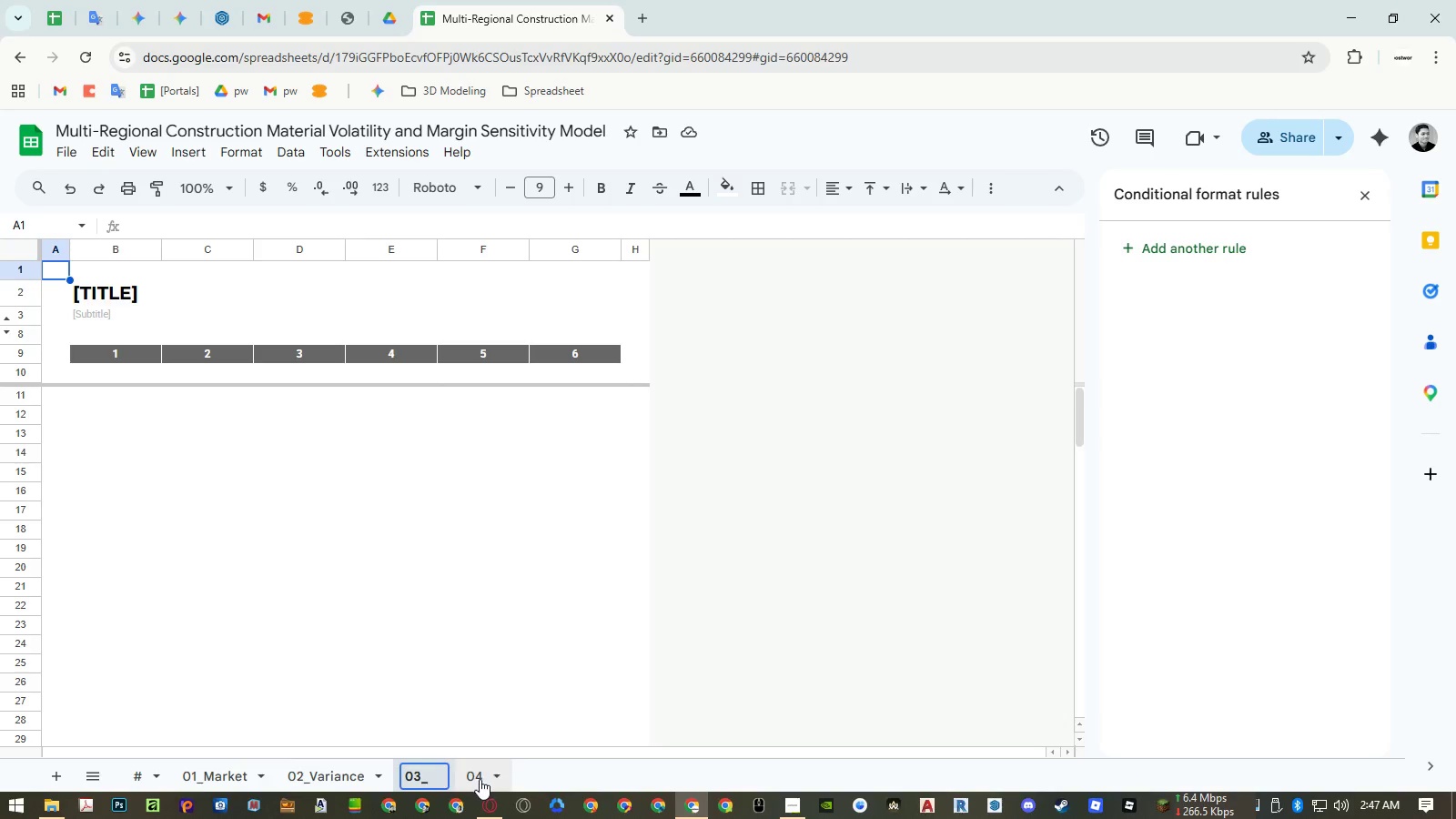 
key(Control+Shift+ShiftLeft)
 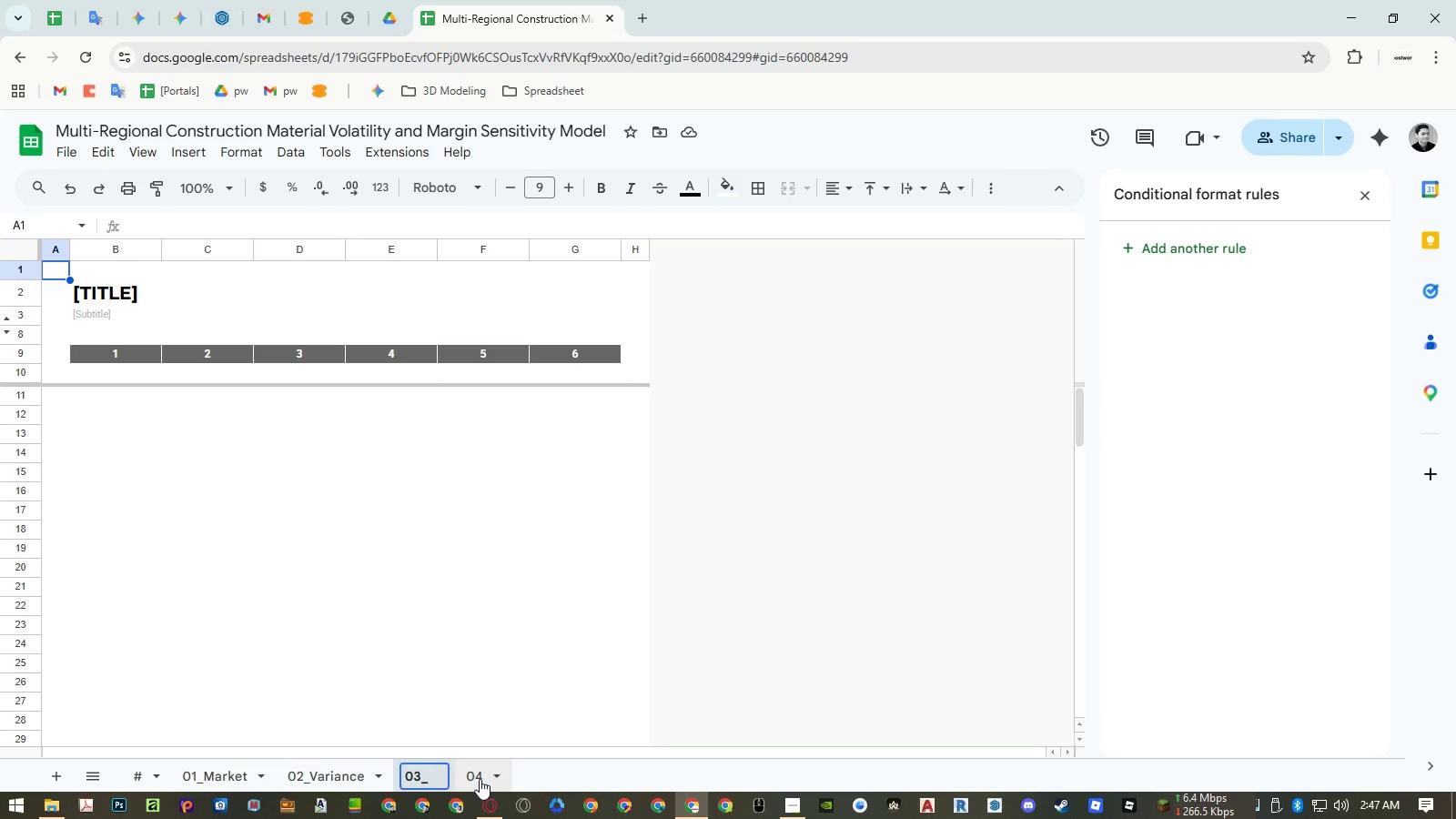 
key(Control+Shift+V)
 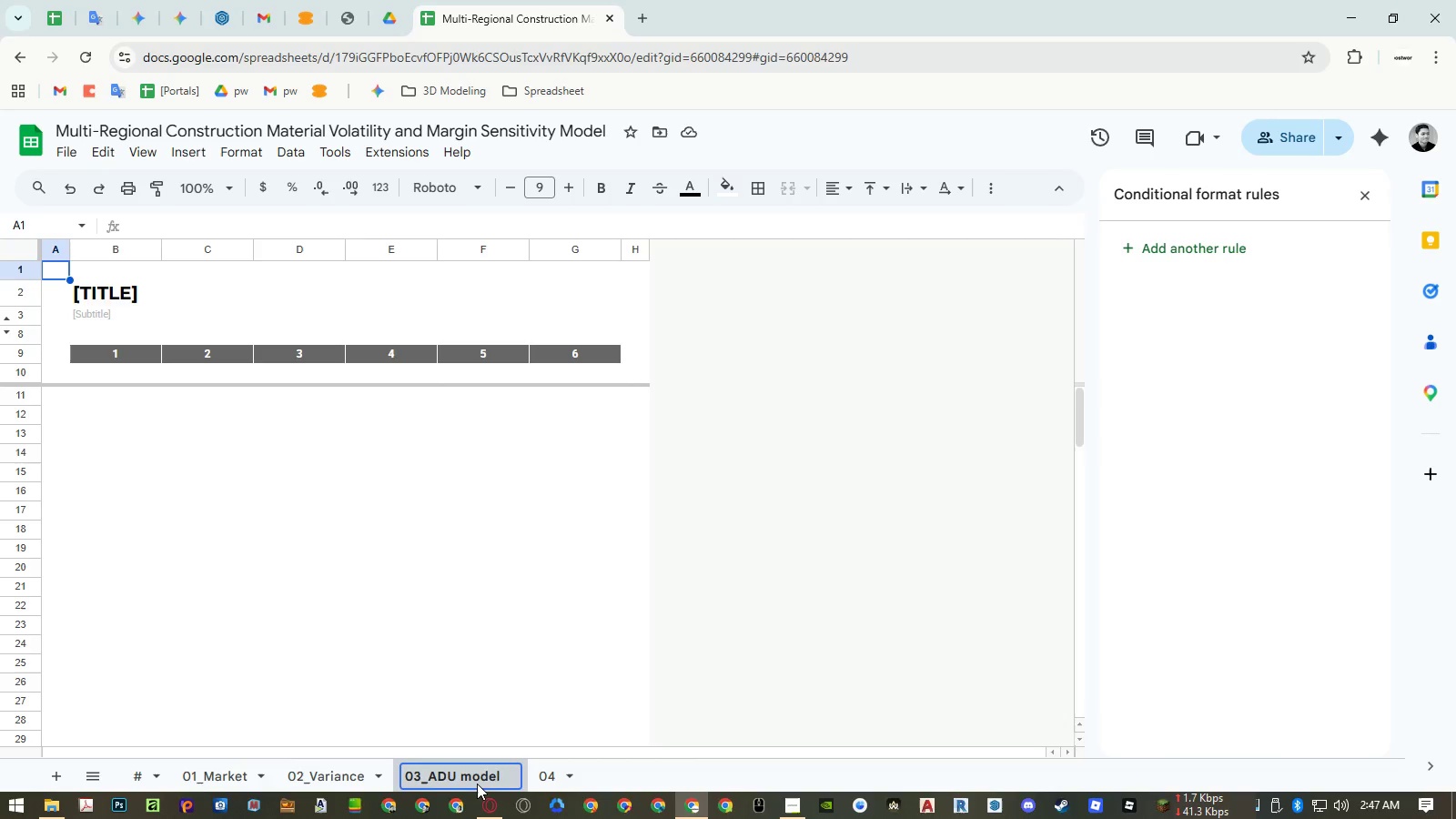 
key(Backspace)
 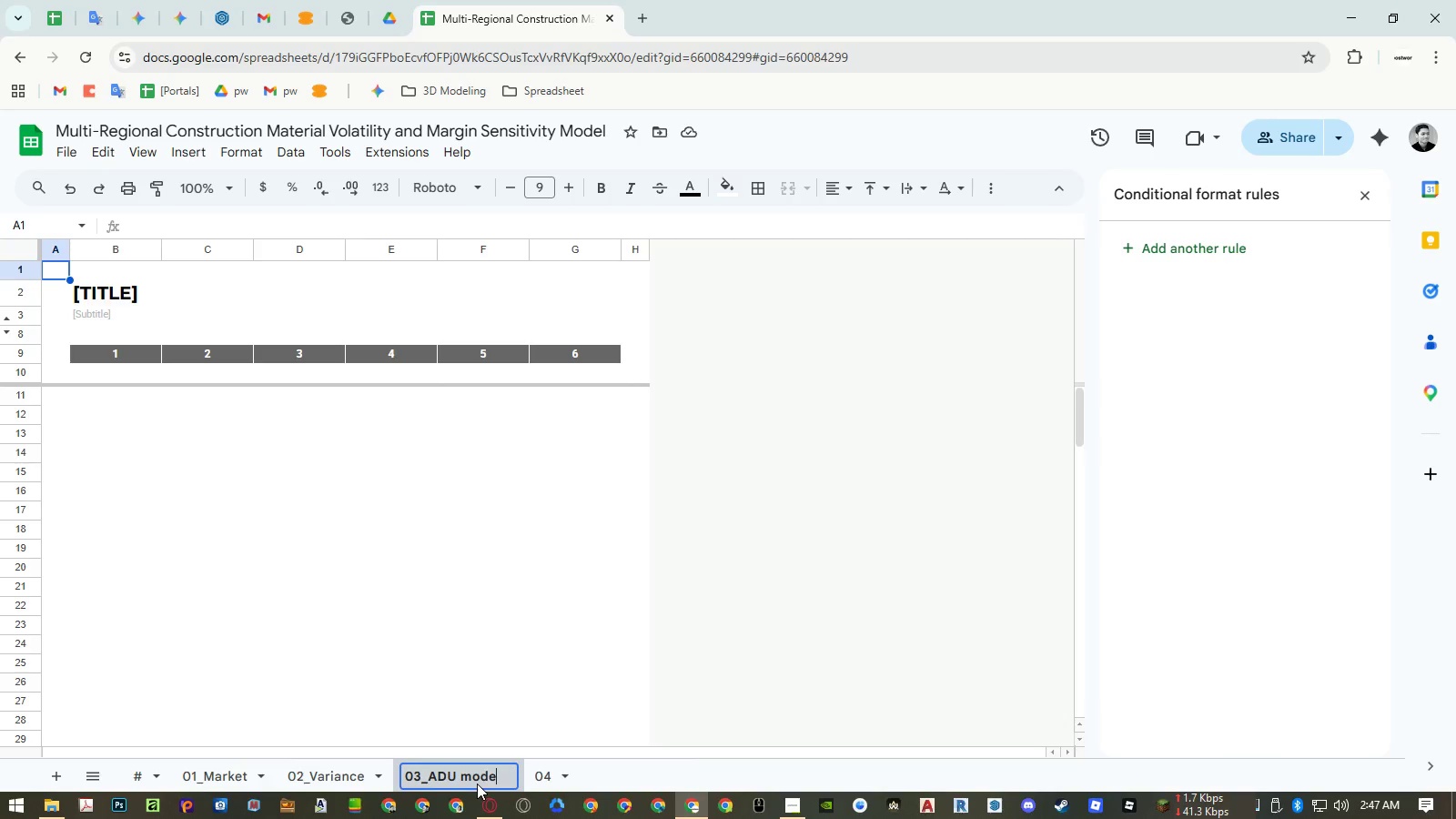 
key(Backspace)
 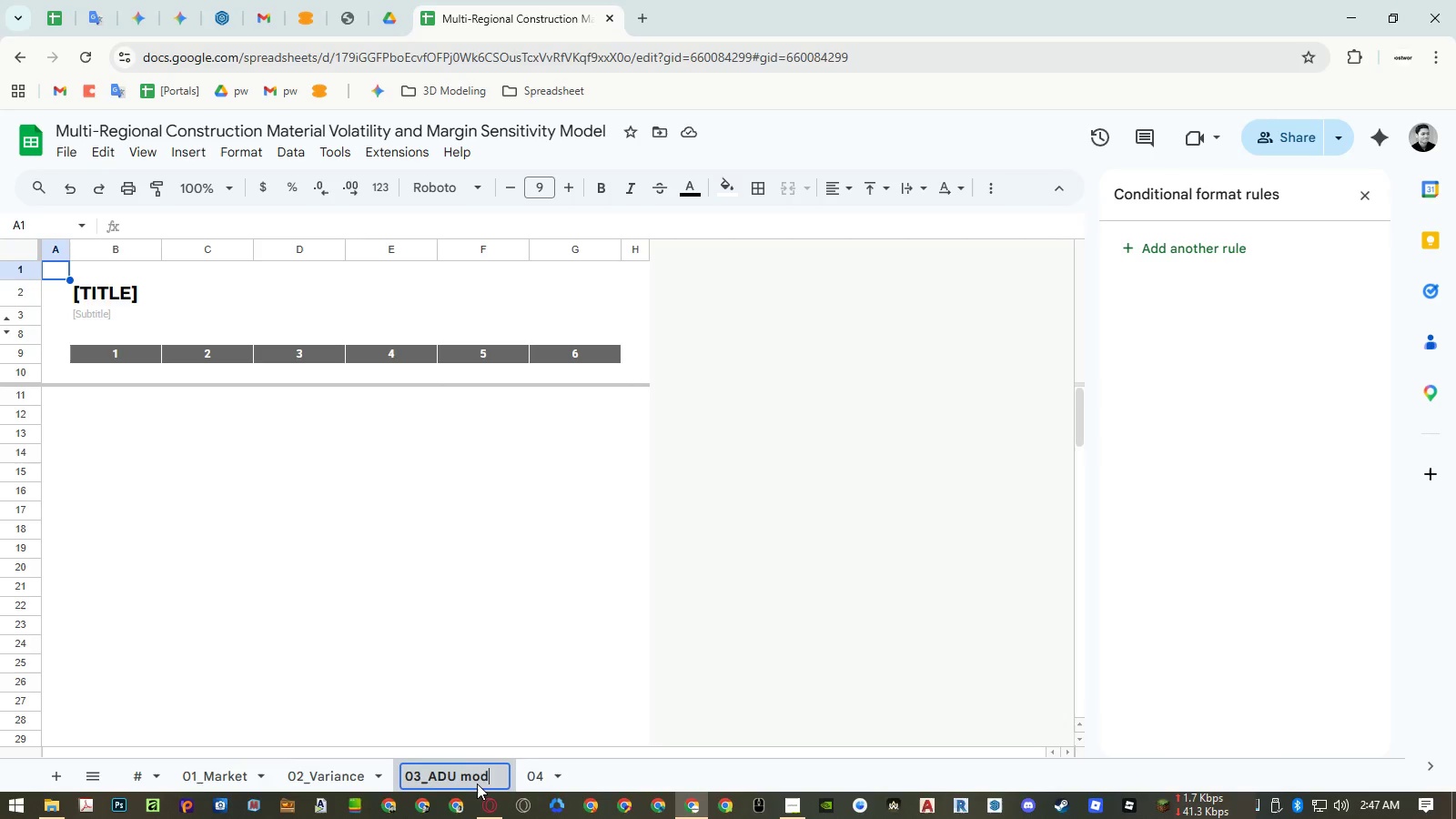 
key(Backspace)
 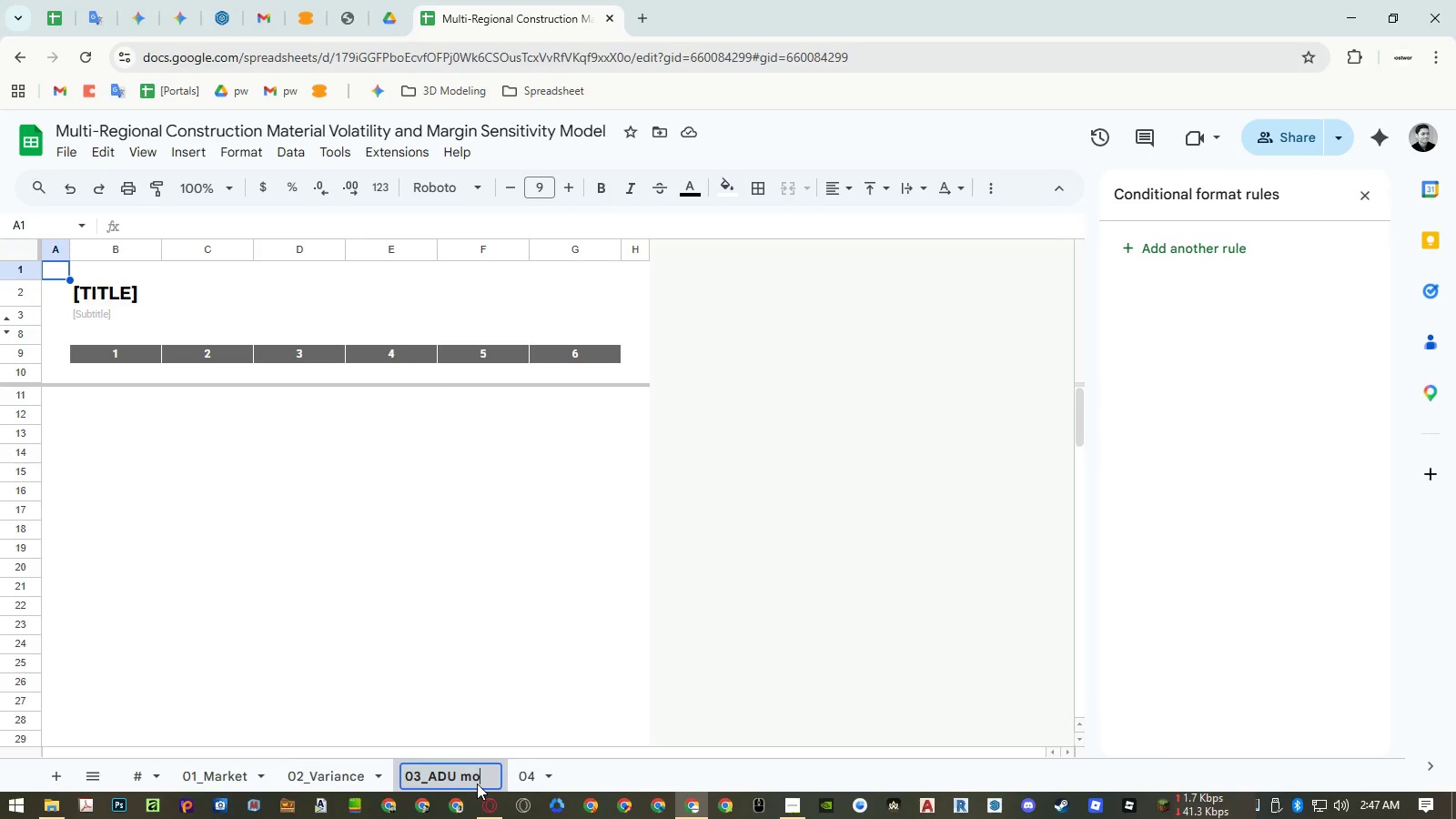 
key(Backspace)
 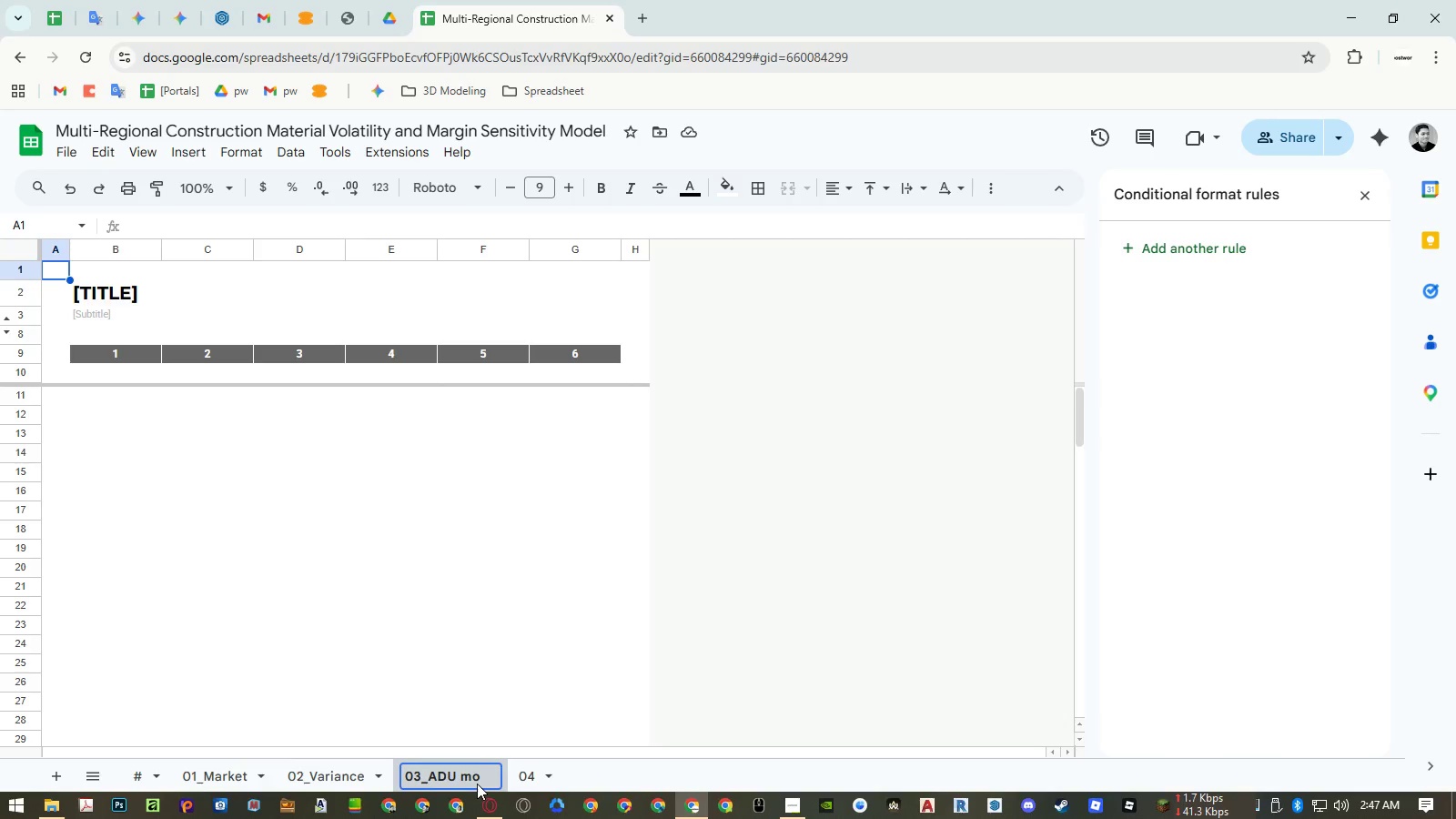 
key(Backspace)
 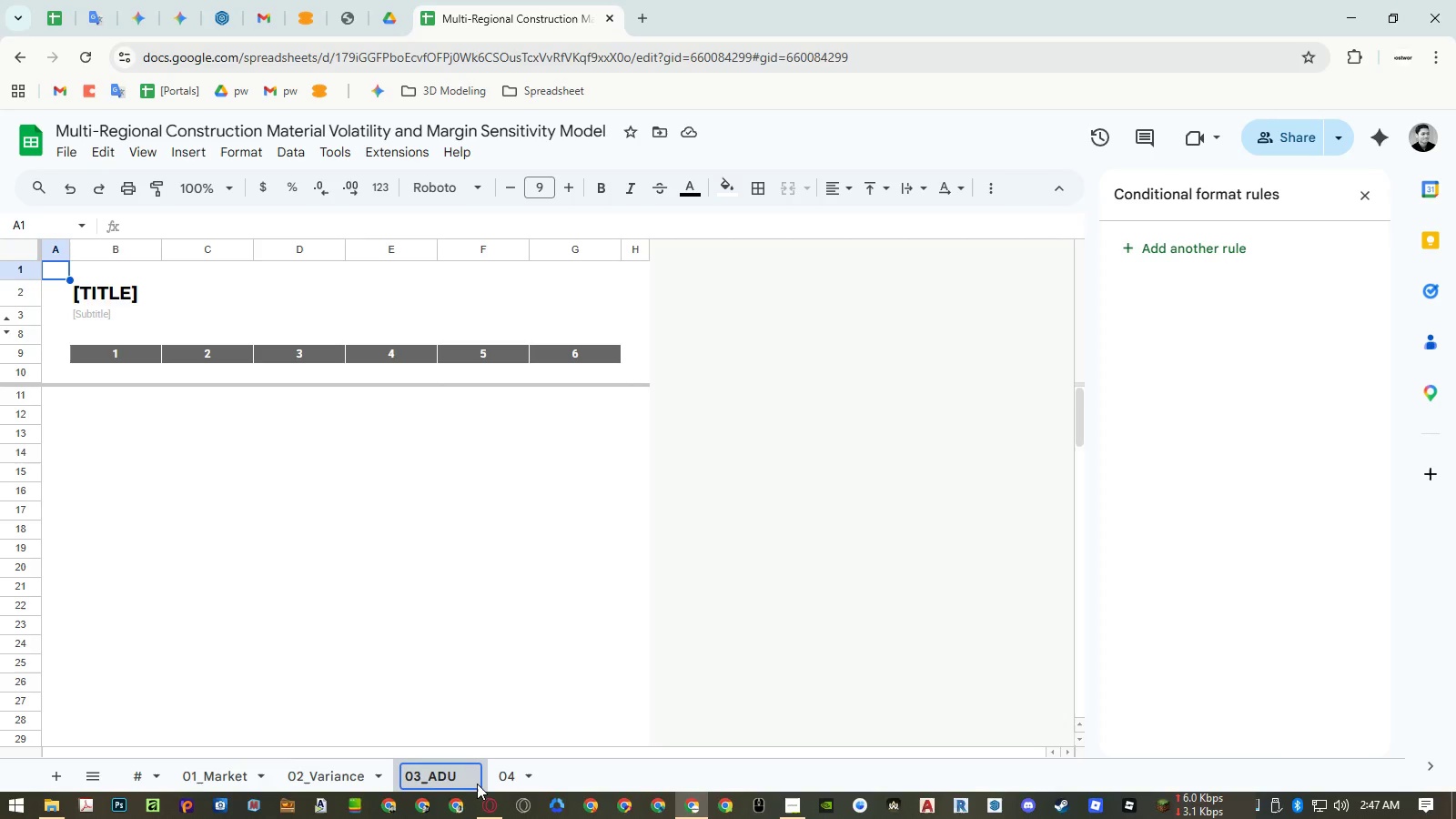 
key(Backspace)
 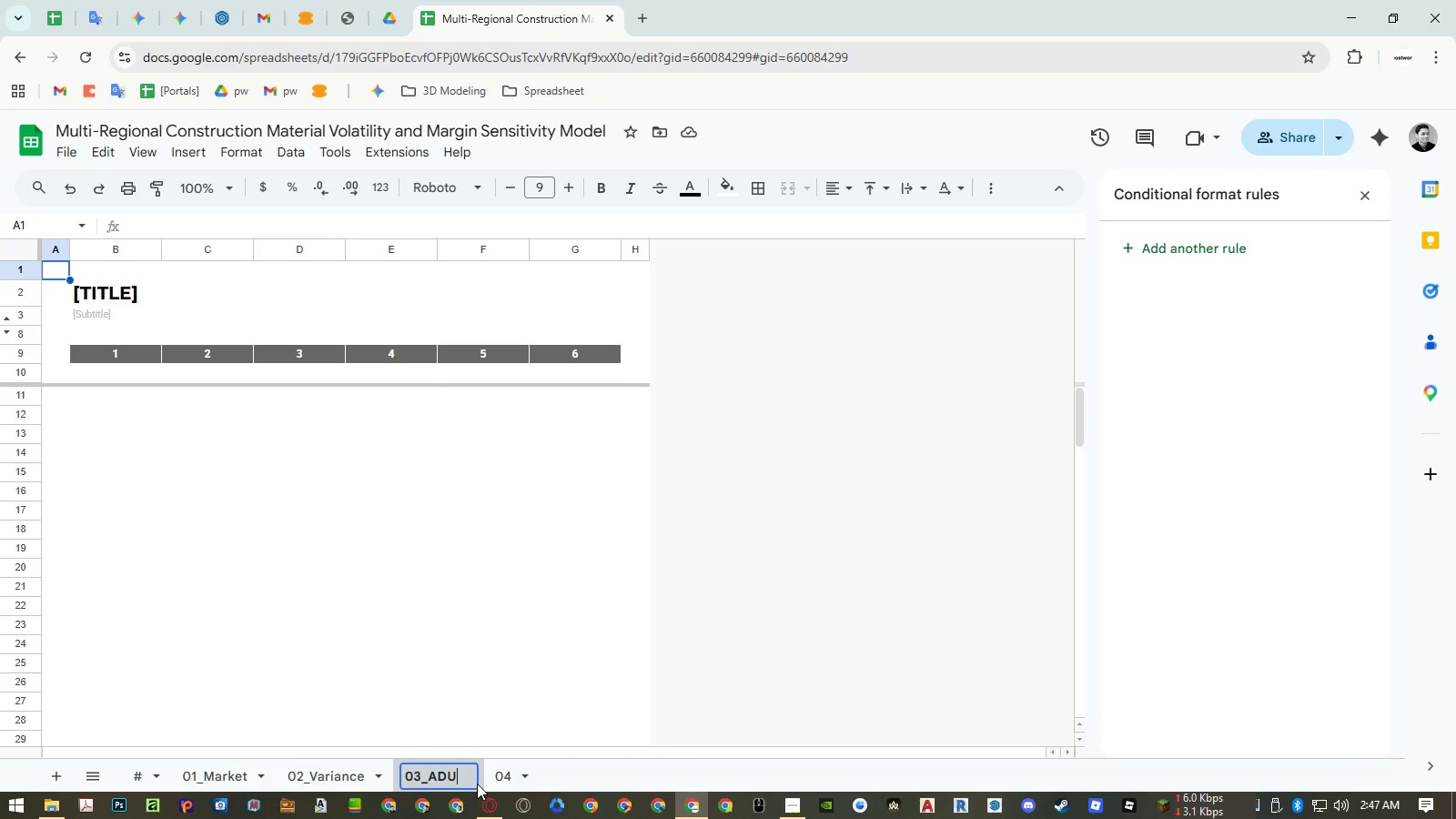 
key(Enter)
 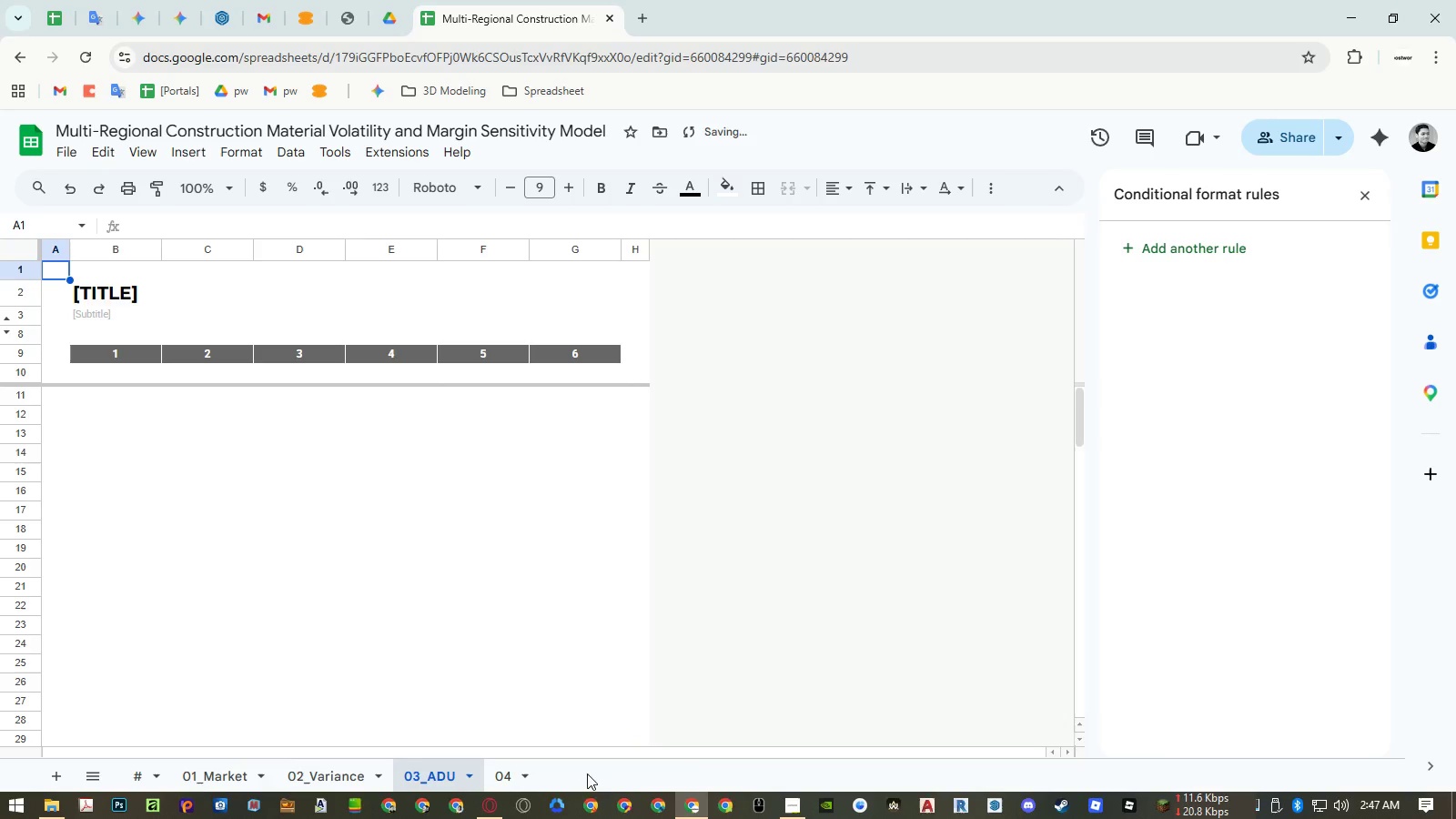 
left_click([788, 803])